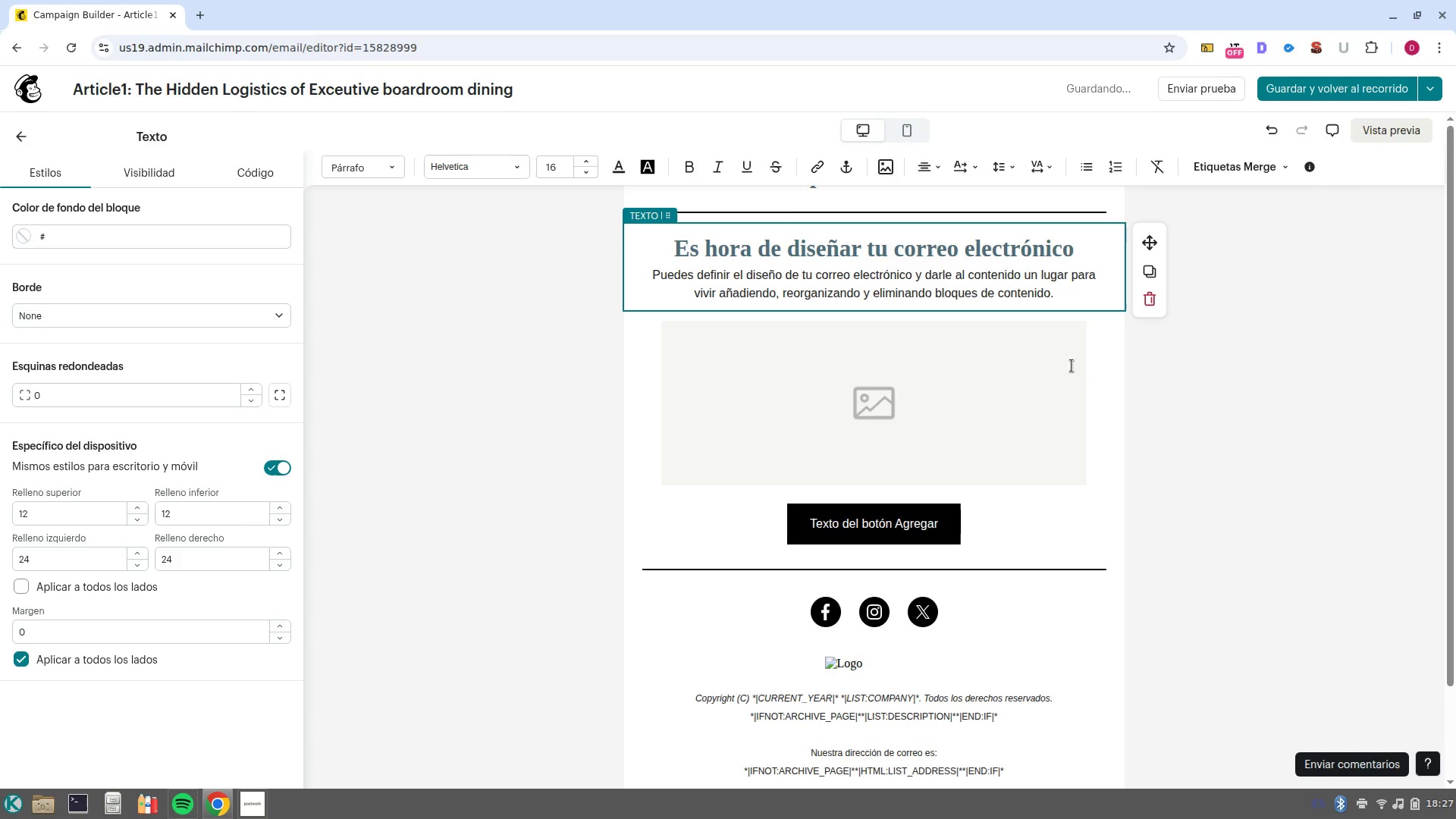 
left_click([1072, 366])
 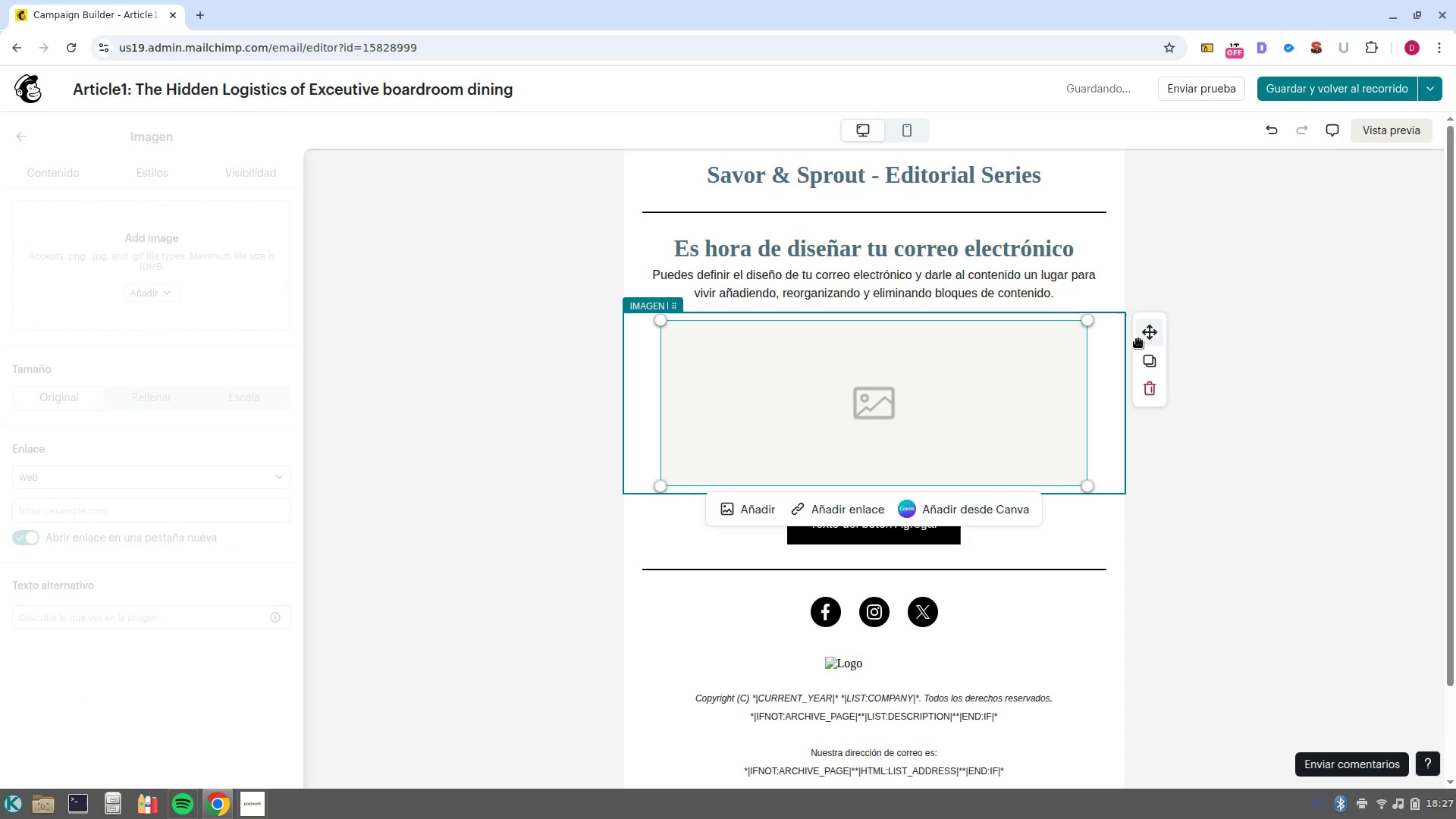 
left_click_drag(start_coordinate=[1147, 334], to_coordinate=[927, 241])
 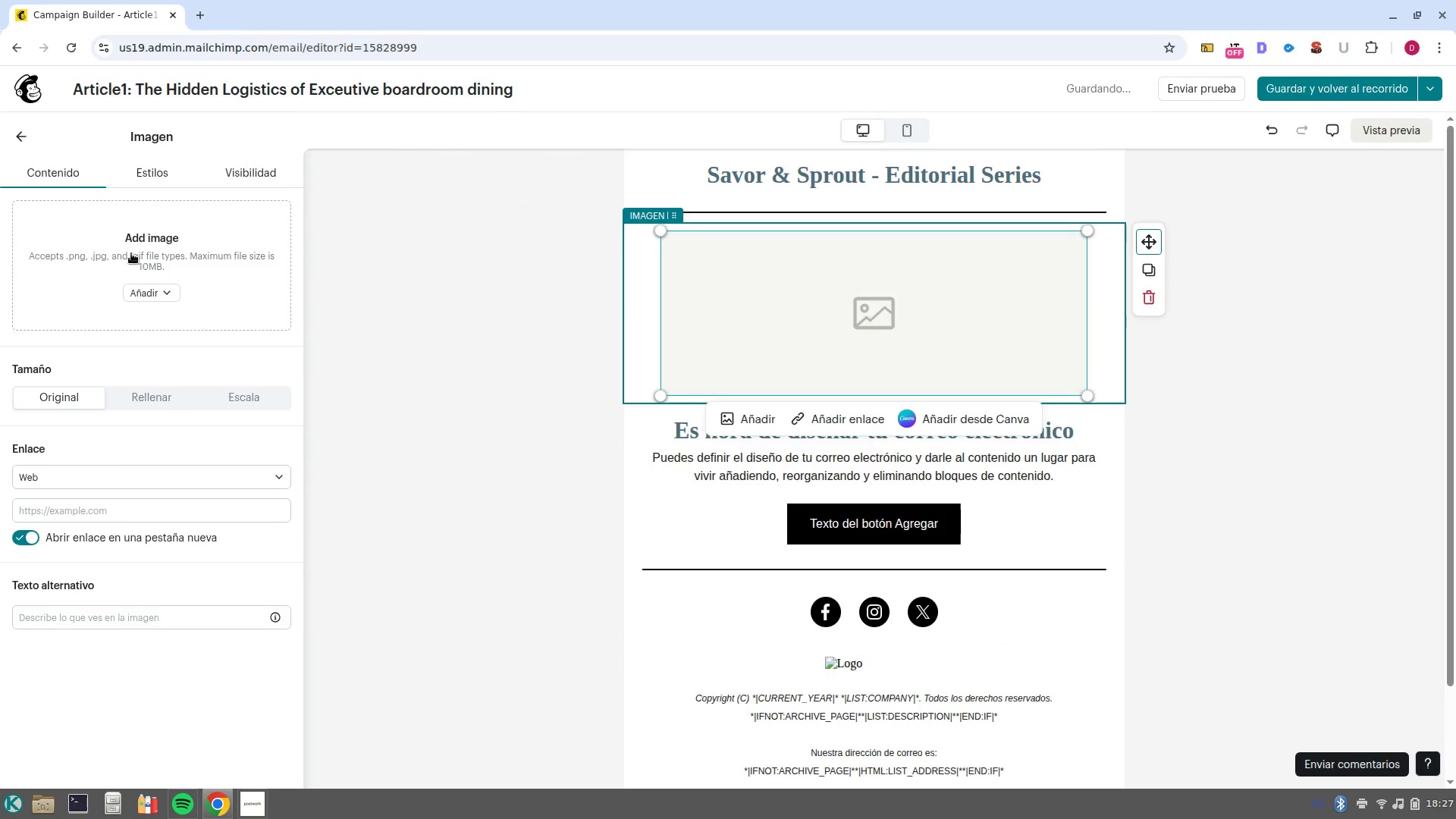 
left_click([140, 297])
 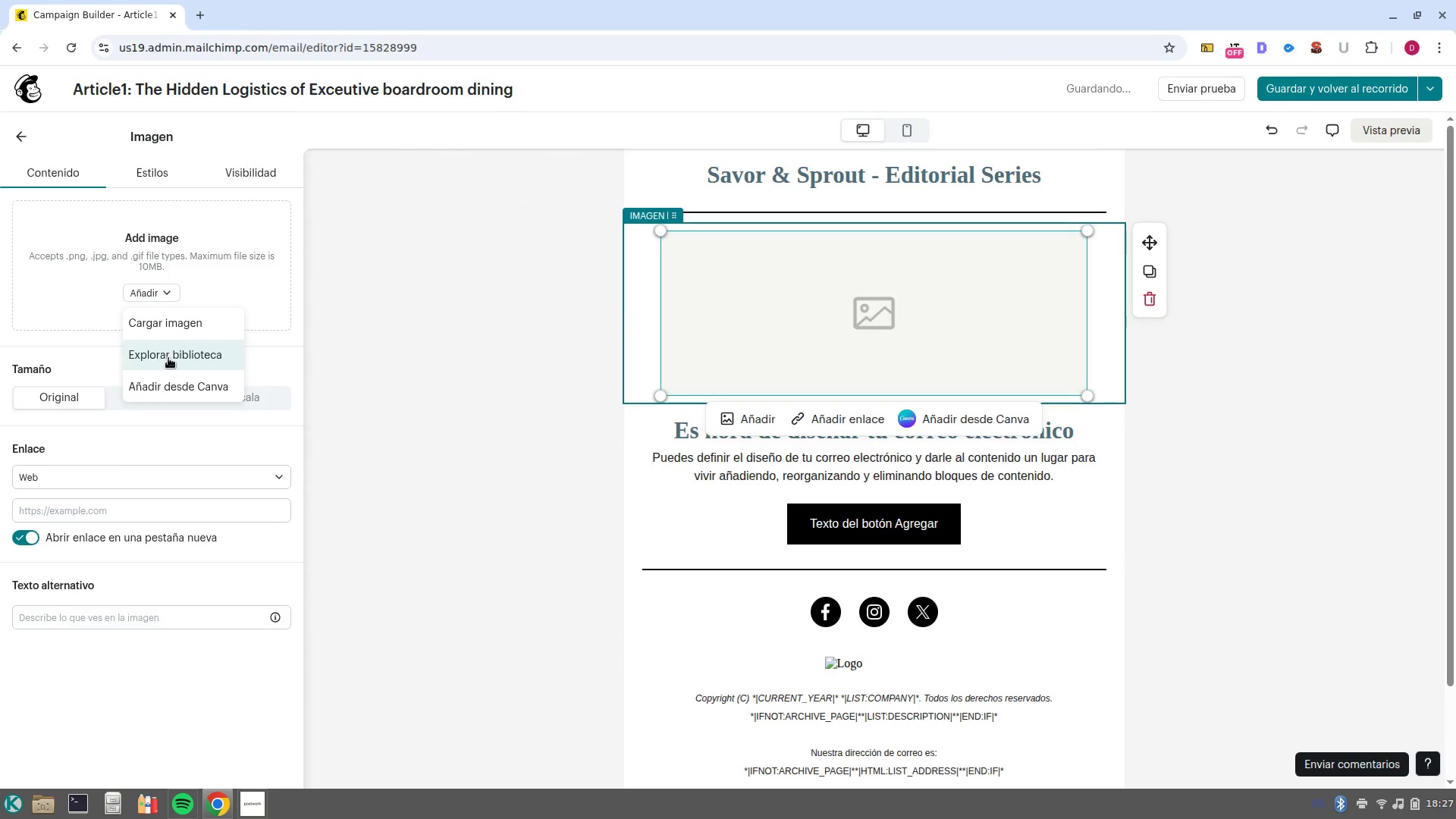 
left_click([168, 358])
 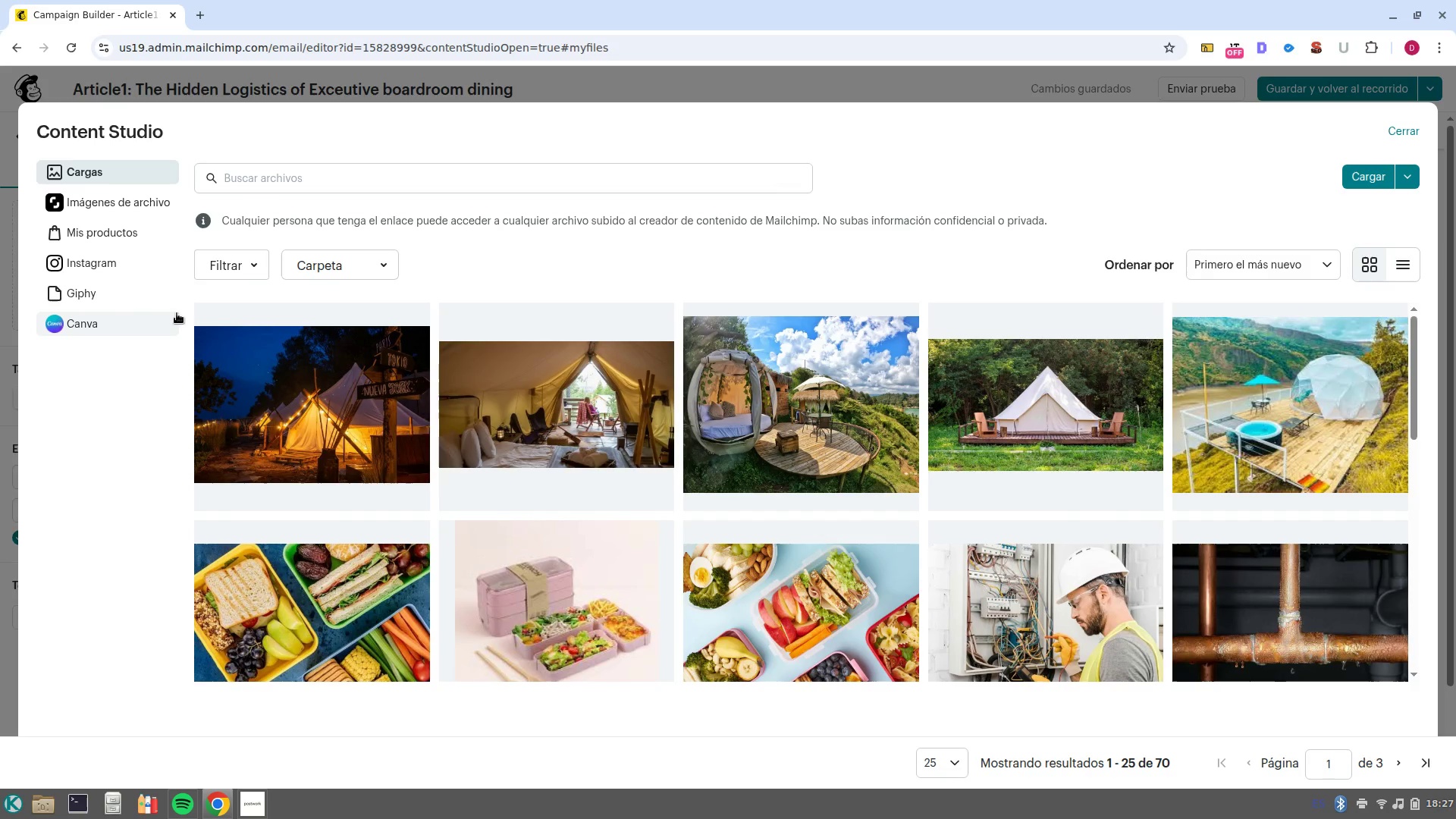 
wait(9.06)
 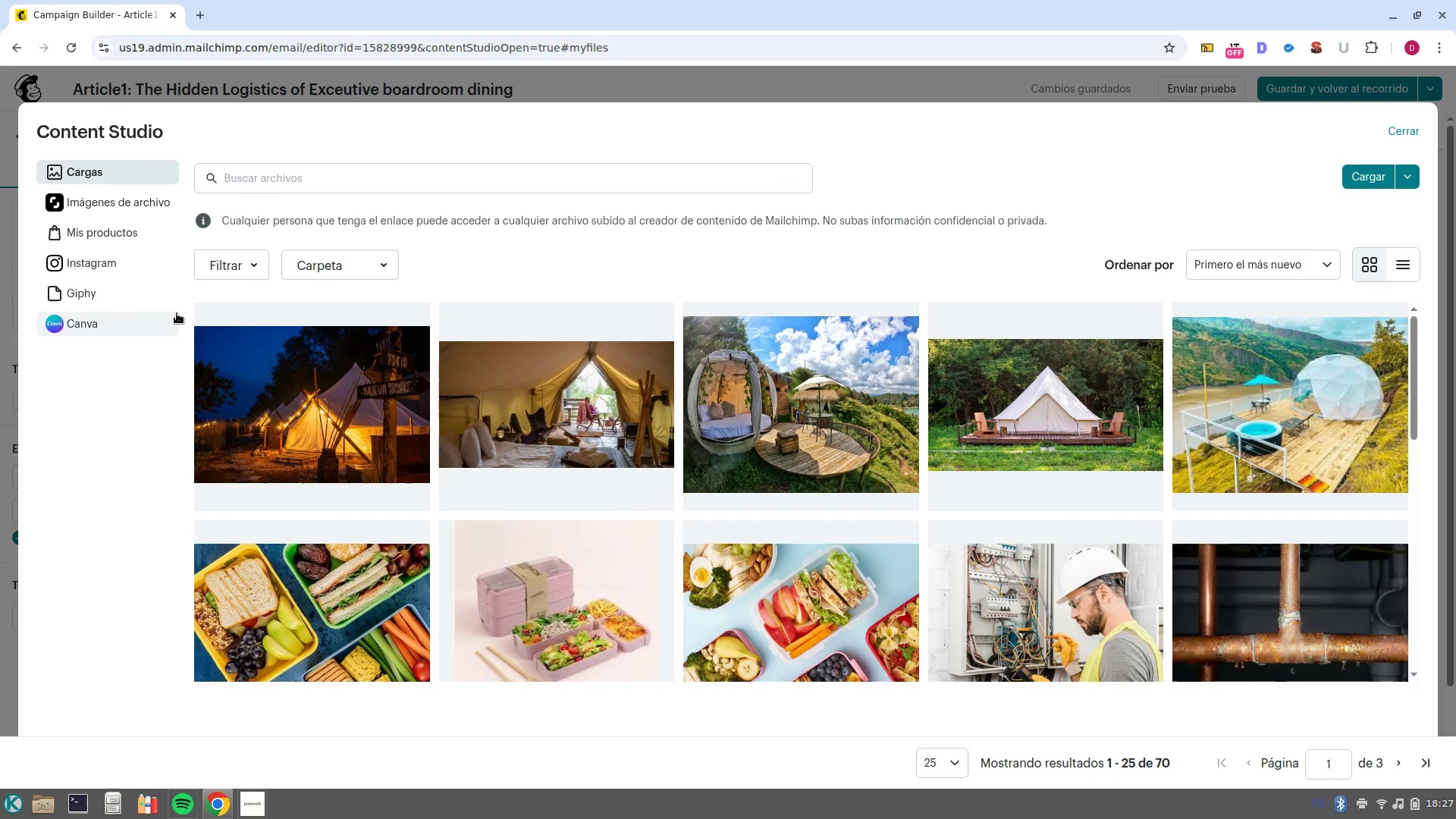 
left_click([124, 210])
 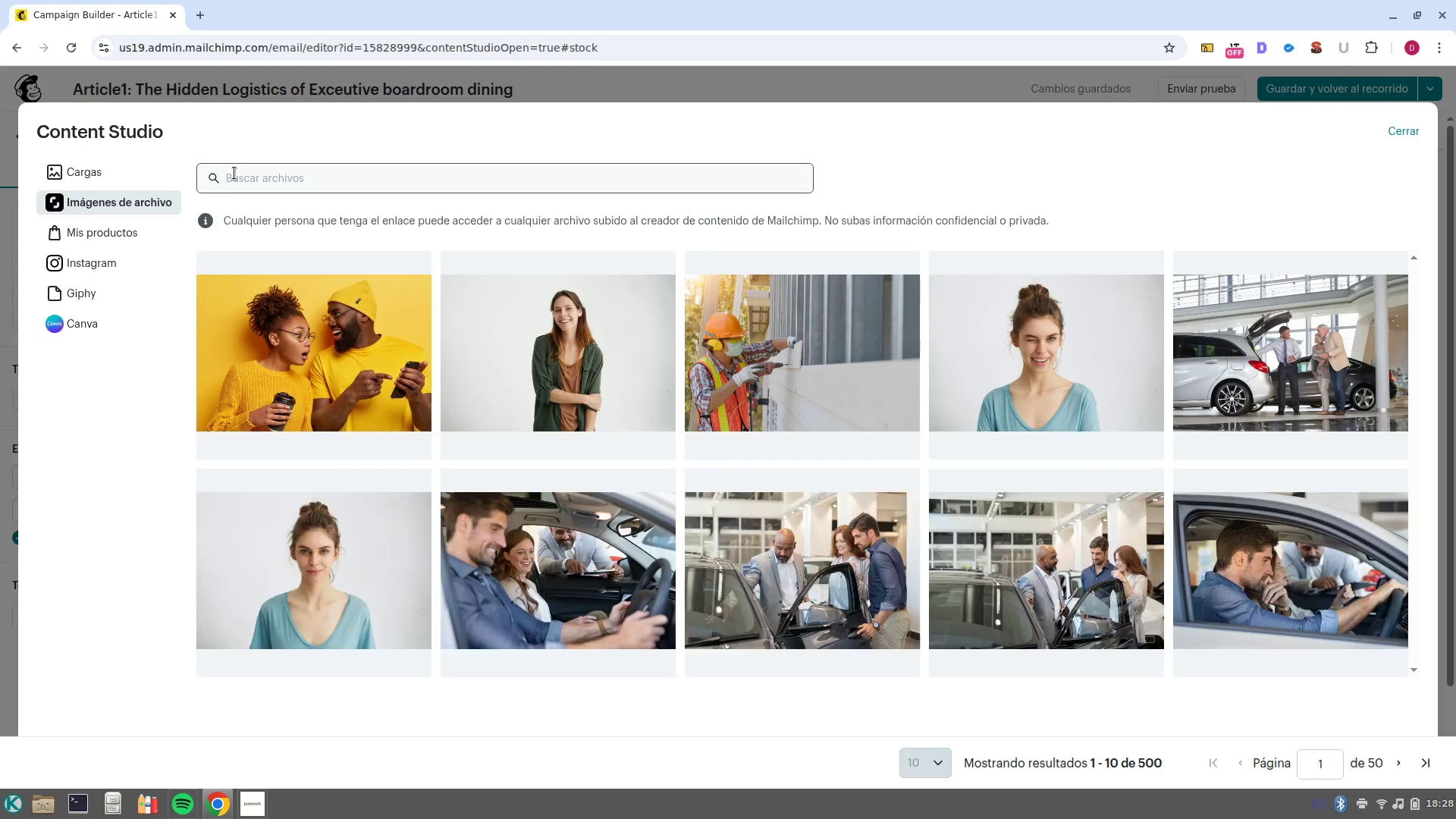 
left_click([234, 173])
 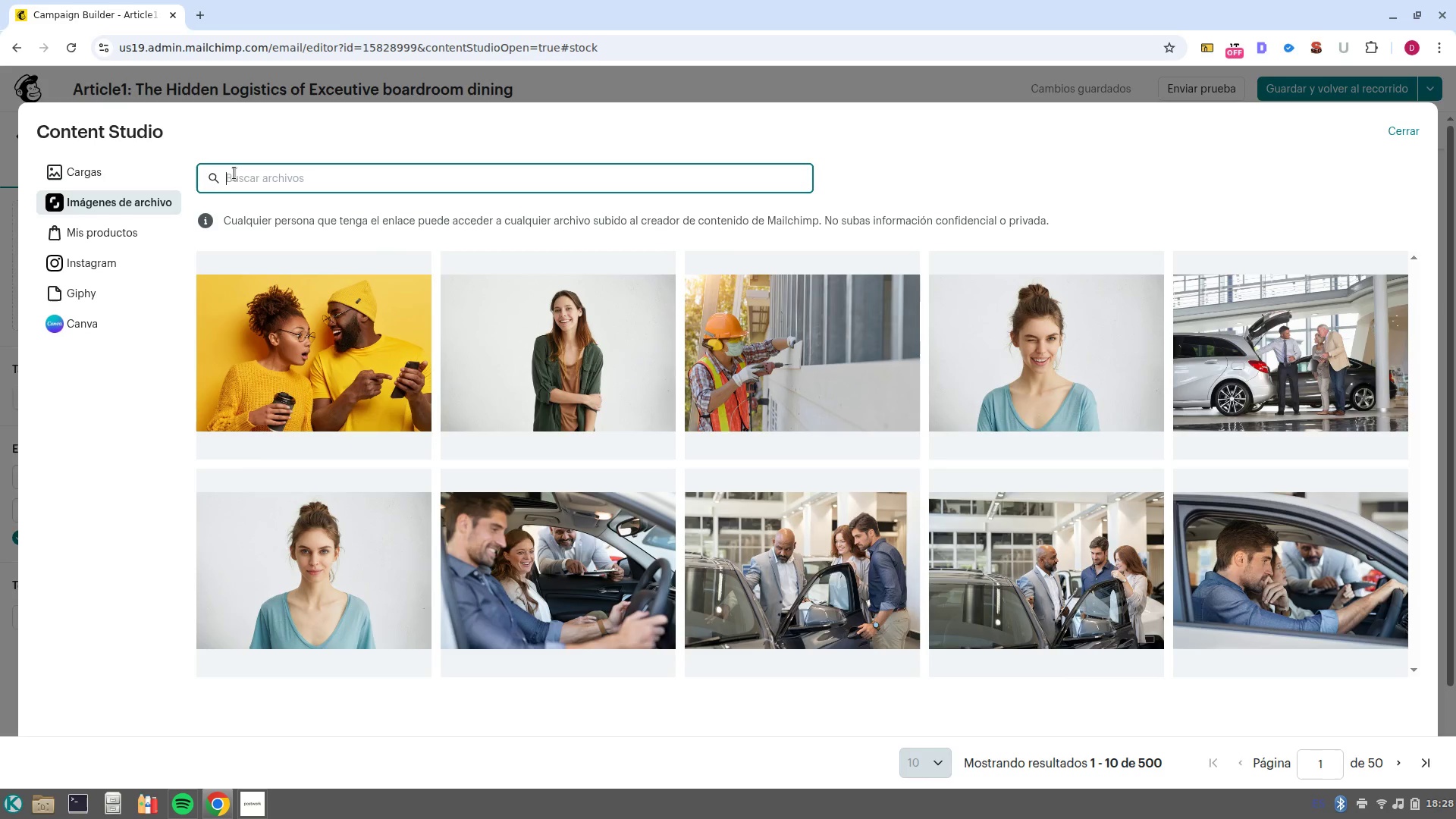 
wait(11.22)
 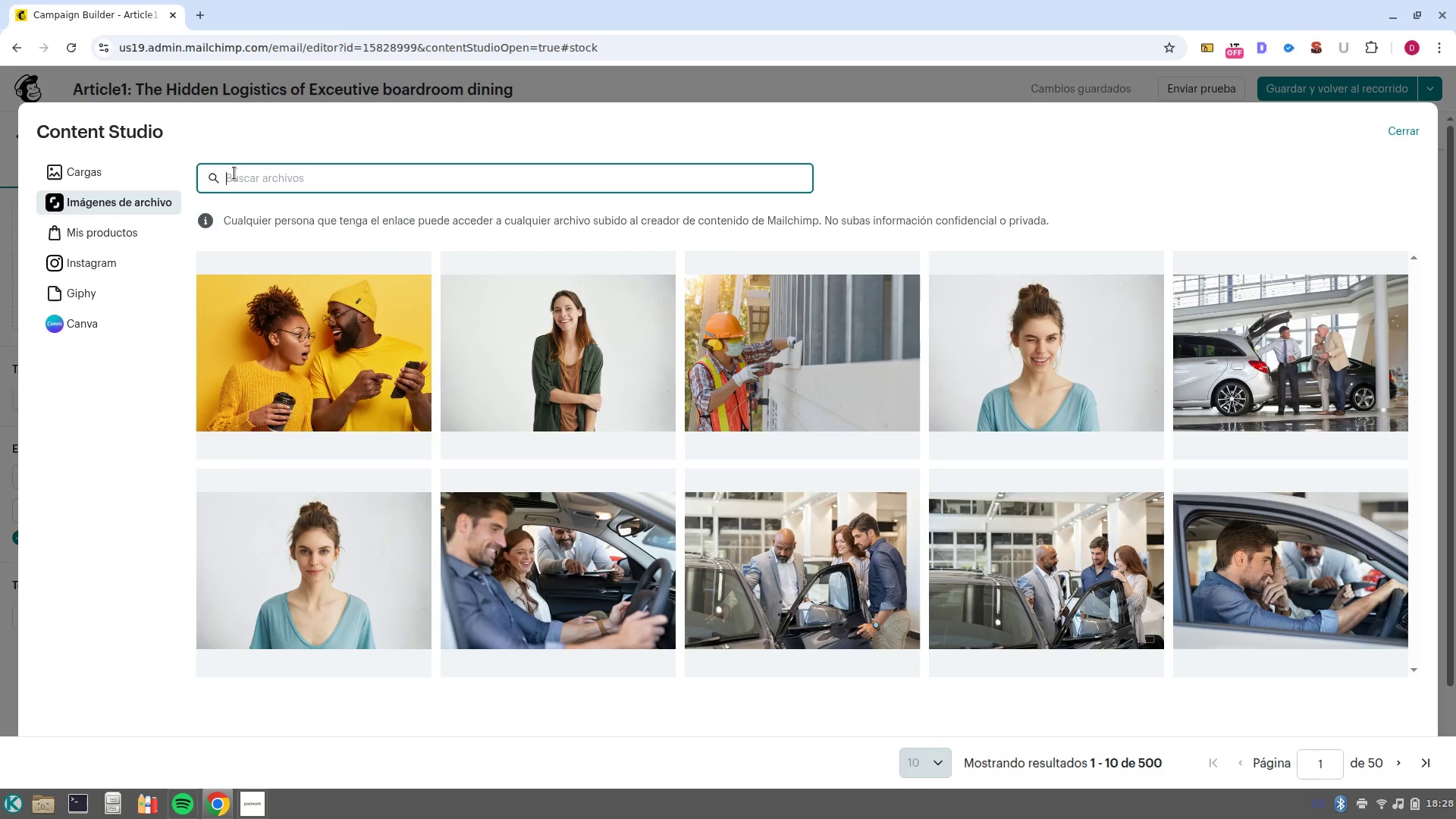 
key(Shift+E)
 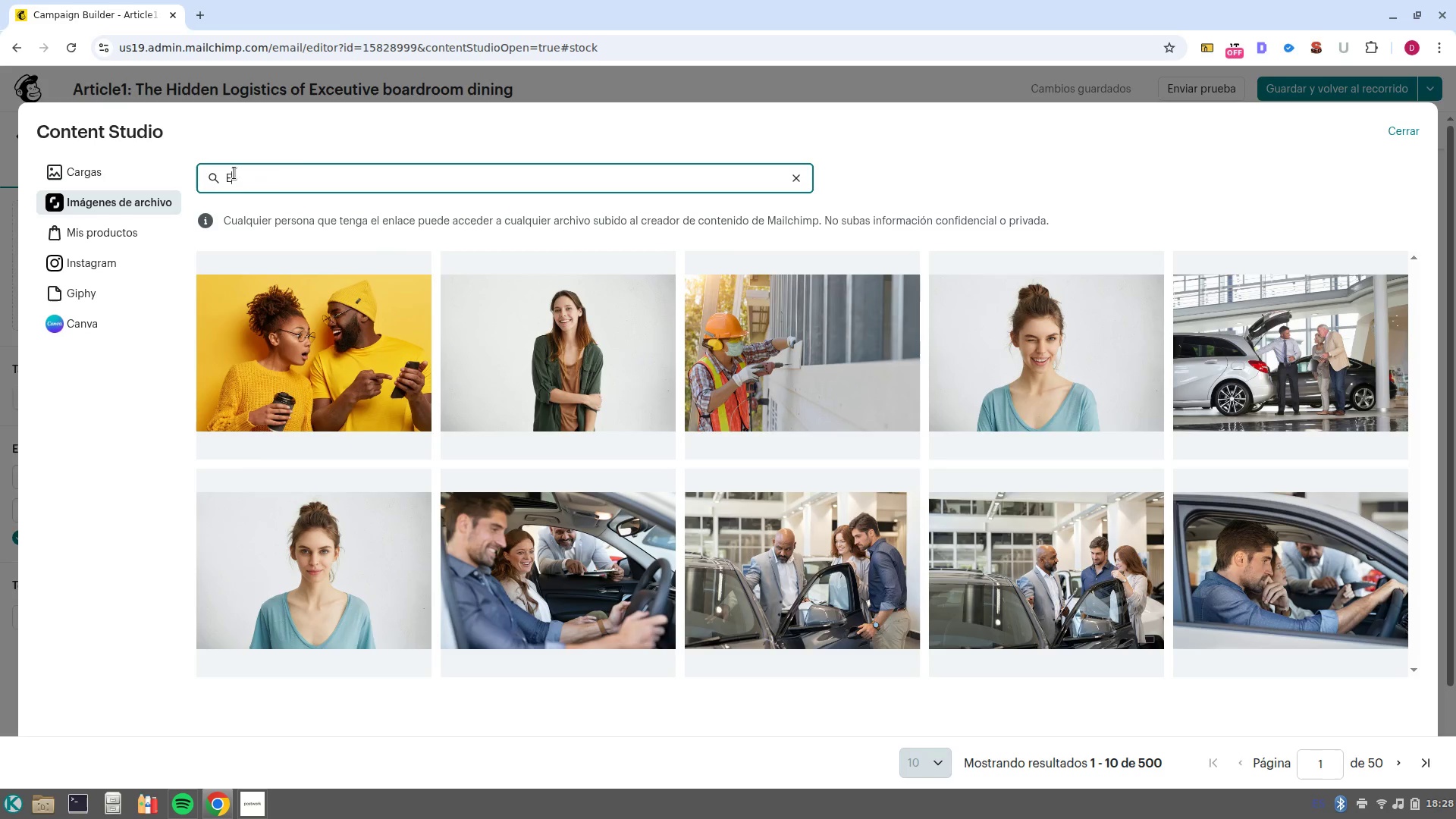 
key(Backspace)
 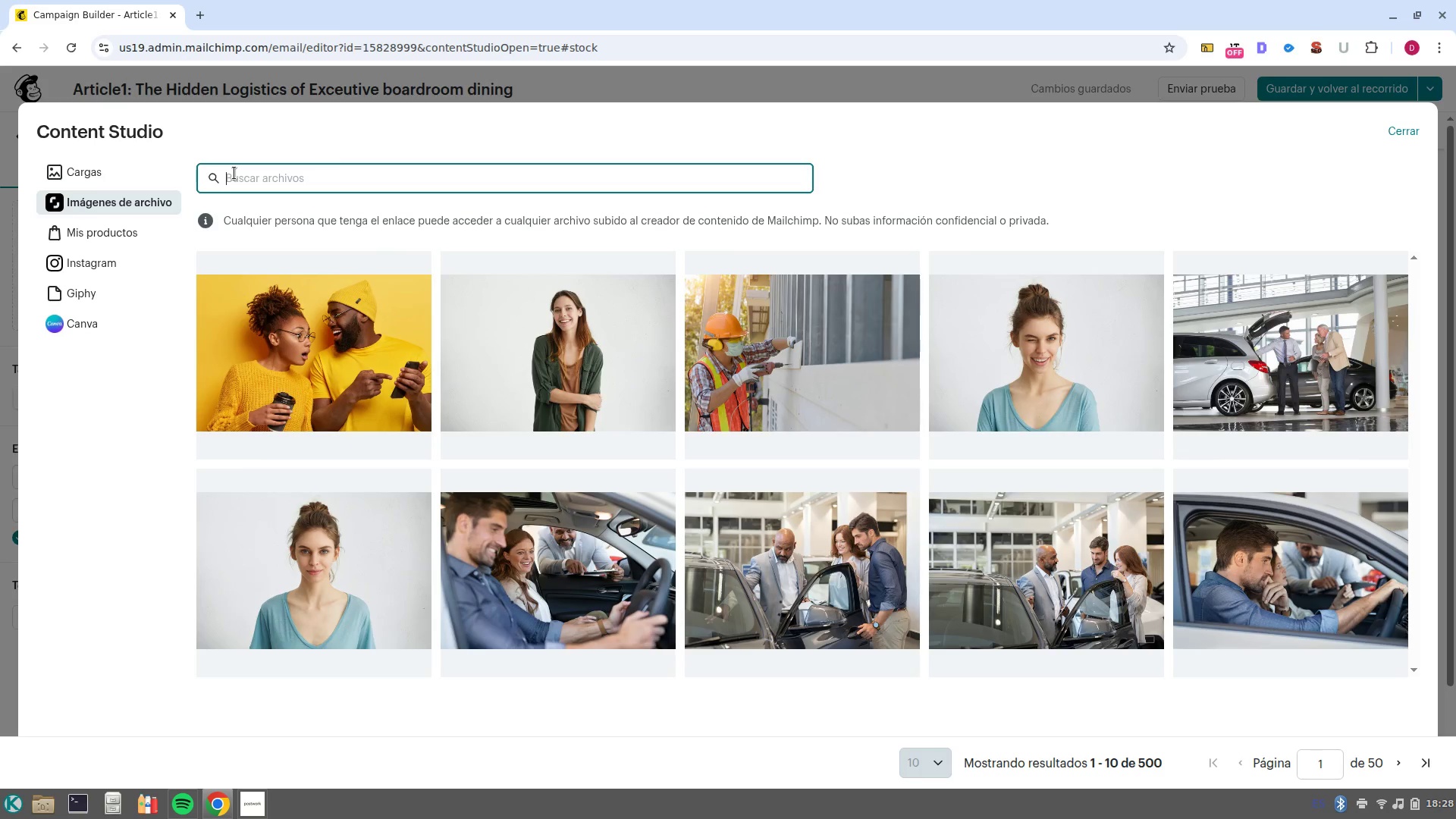 
type(sw)
key(Backspace)
key(Backspace)
type(sena elegante)
 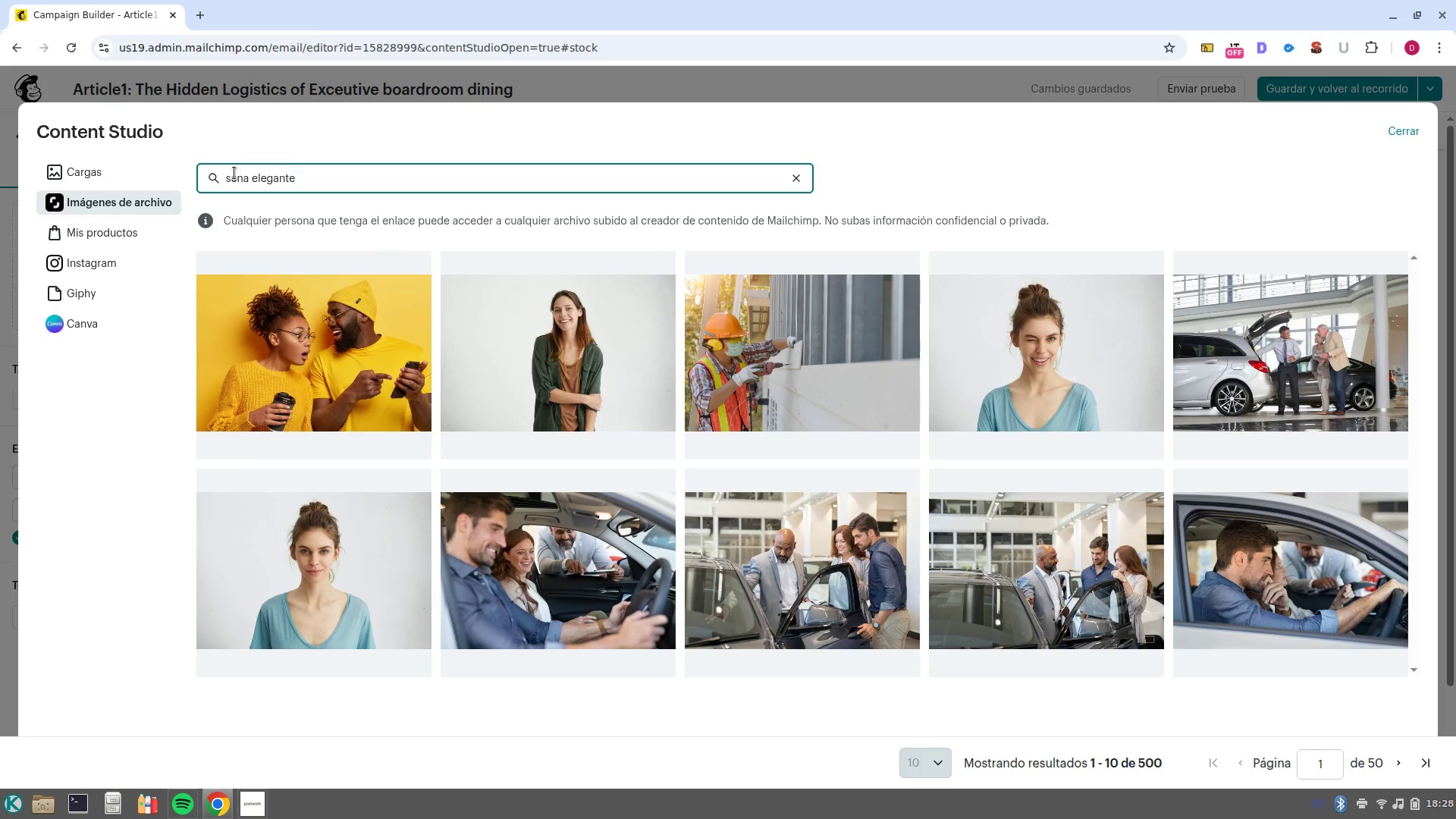 
key(Control+ArrowLeft)
 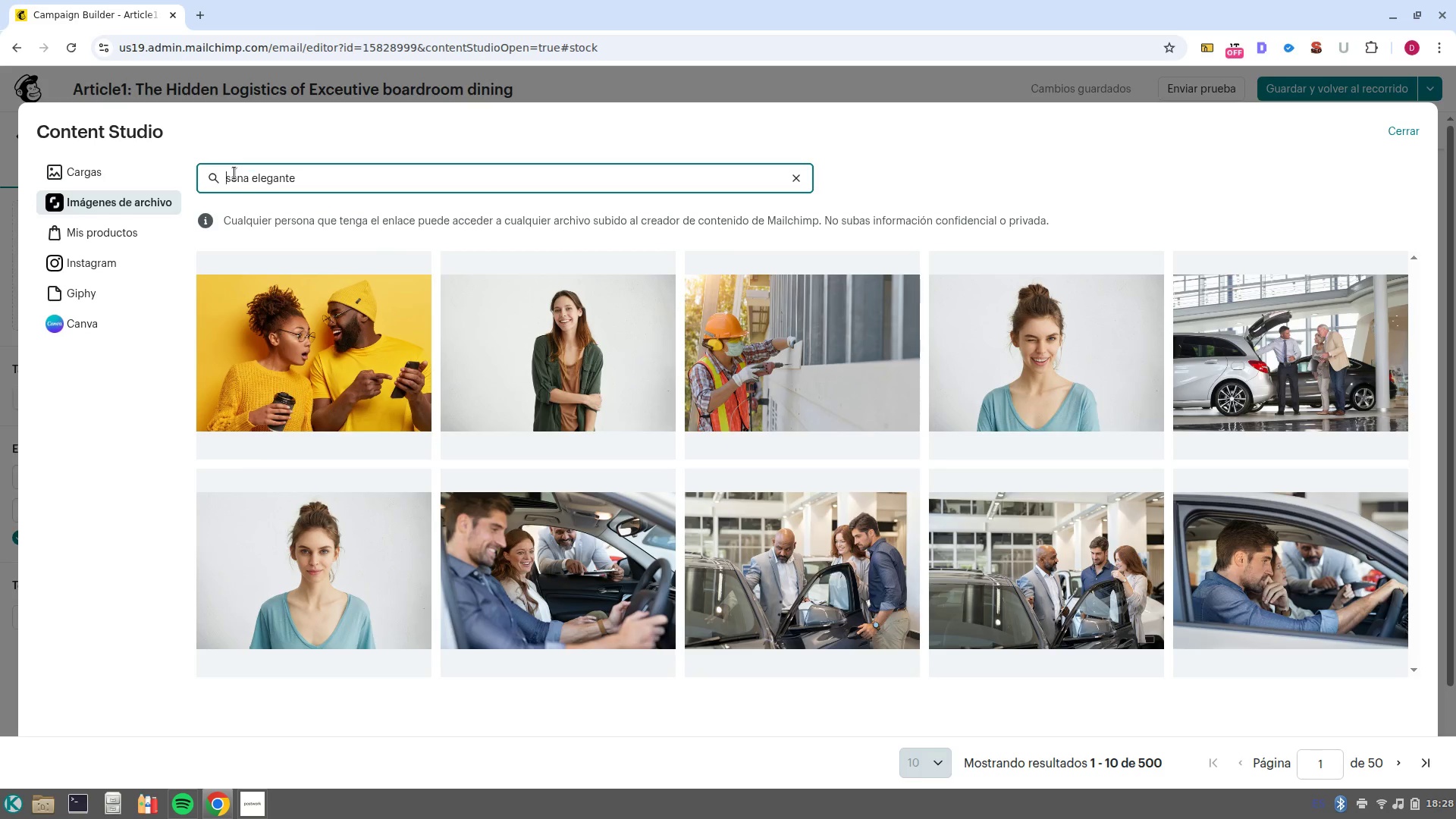 
key(Control+ArrowLeft)
 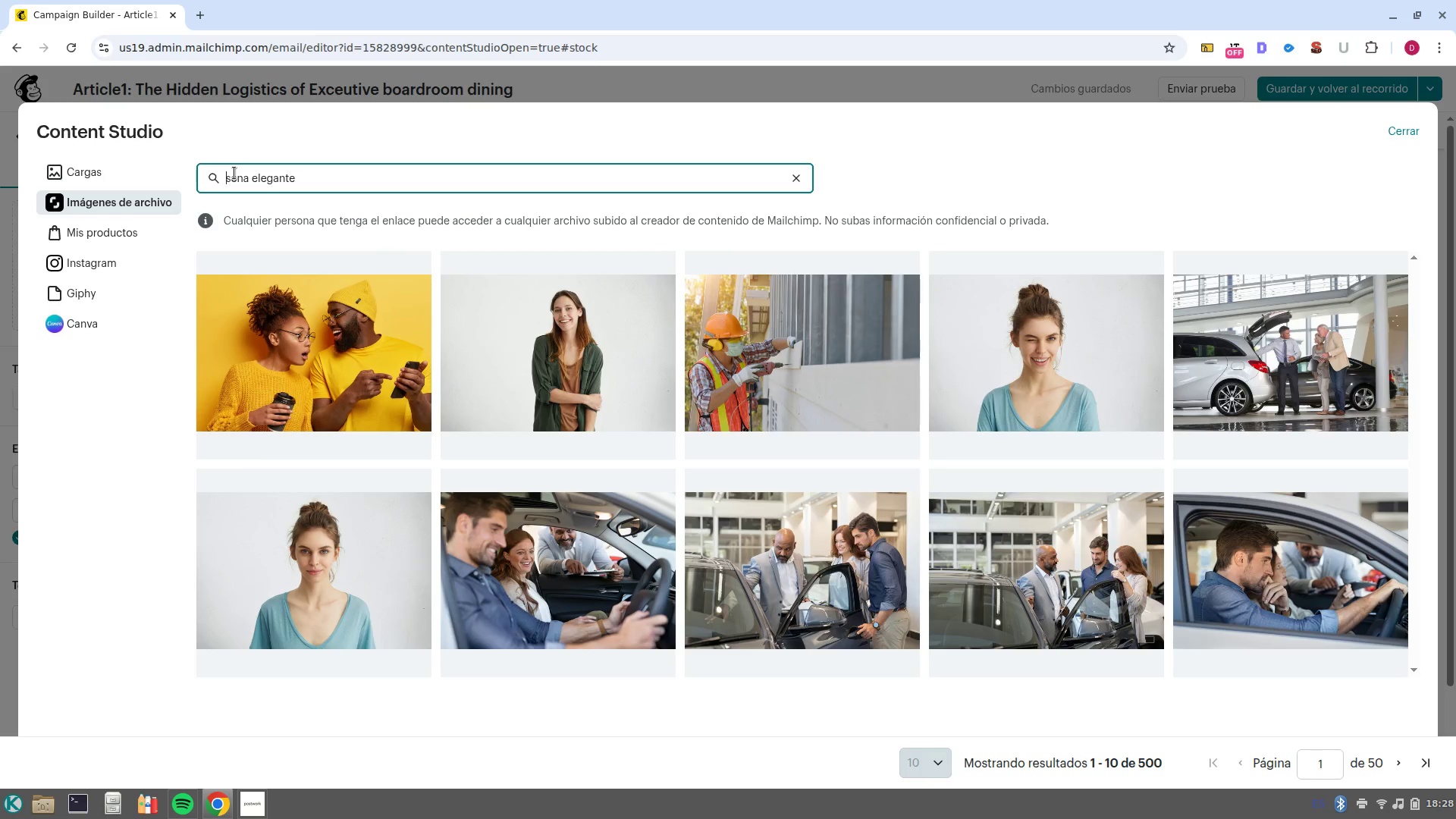 
key(ArrowRight)
 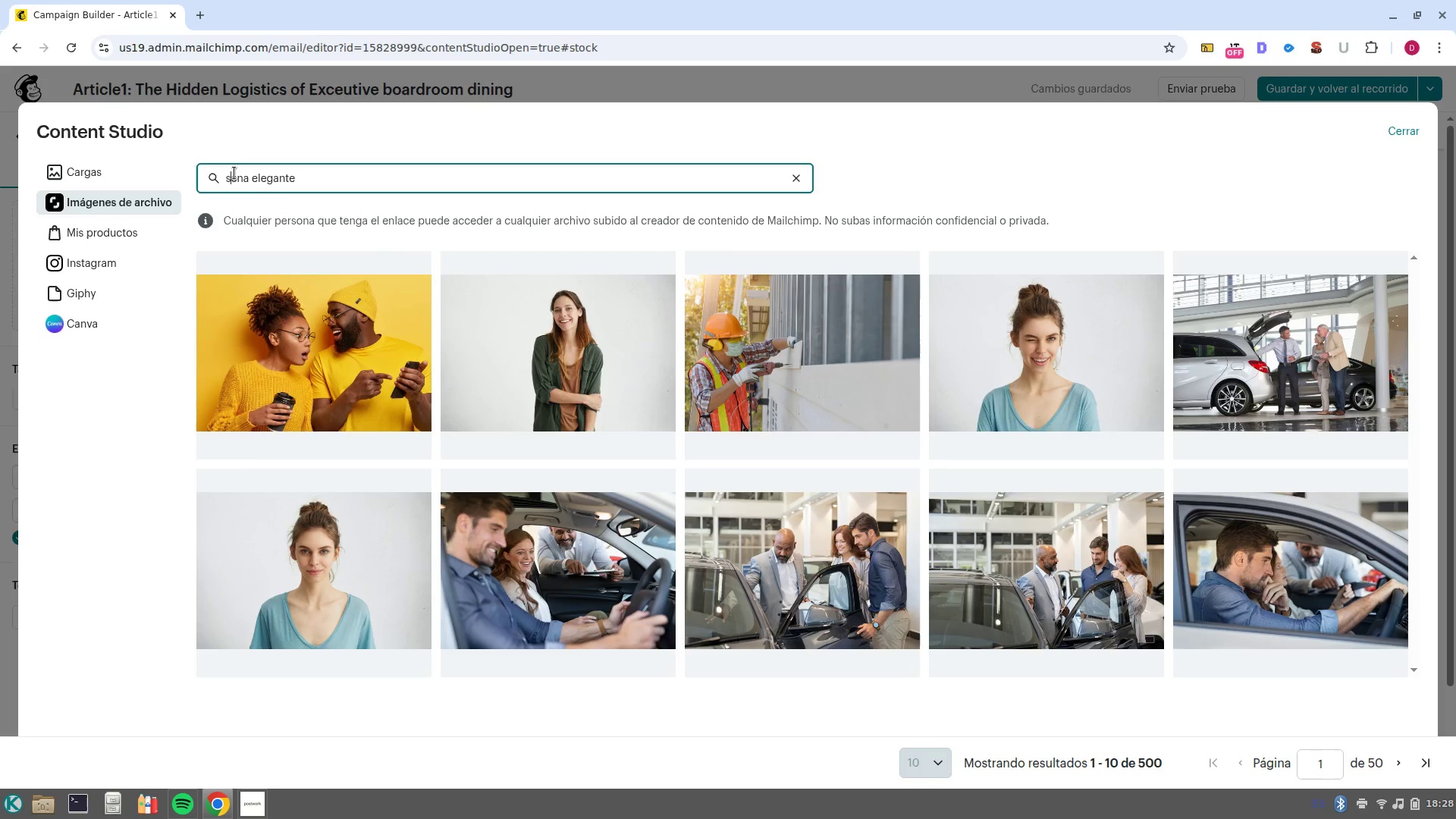 
key(Backspace)
 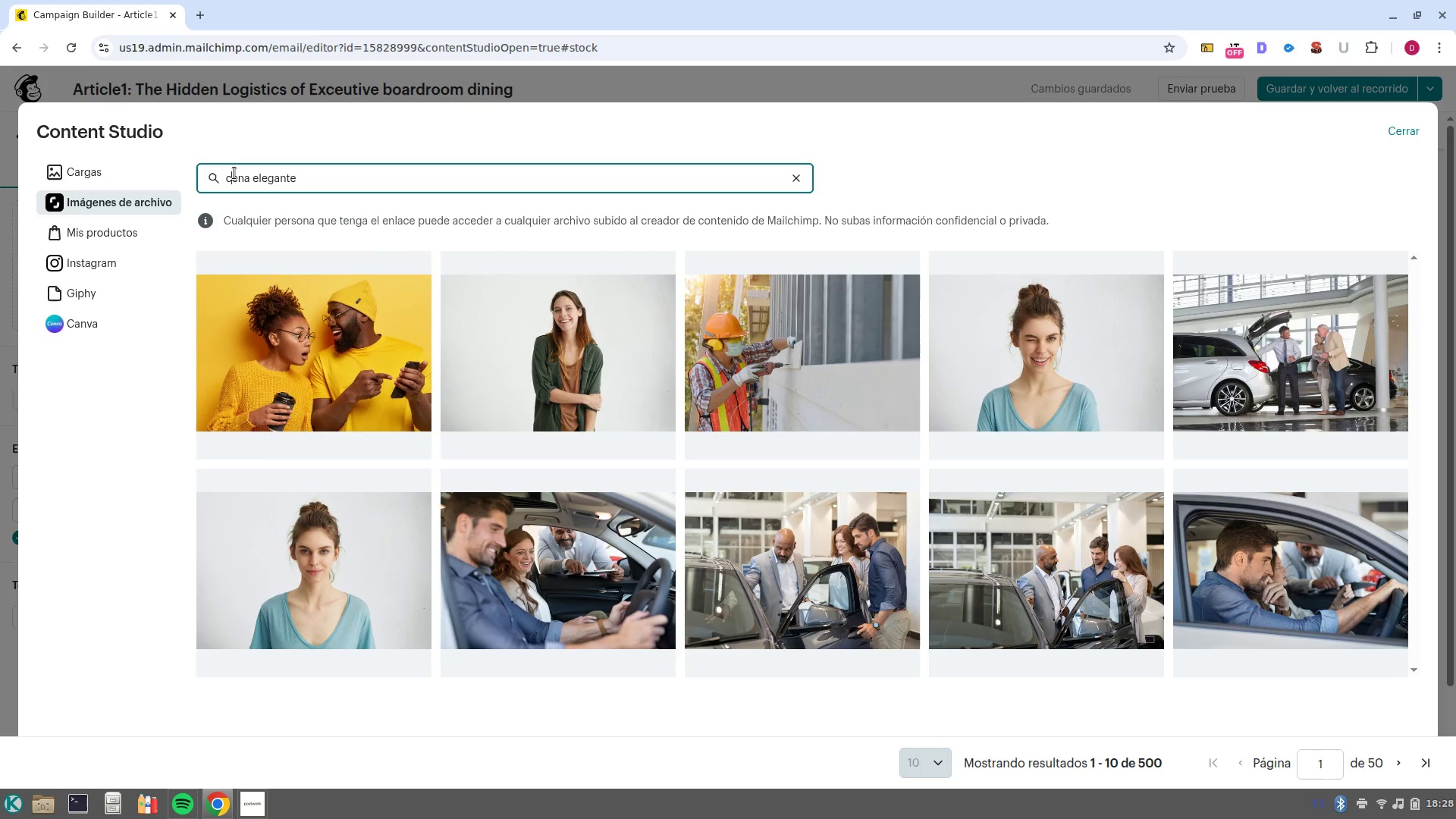 
key(C)
 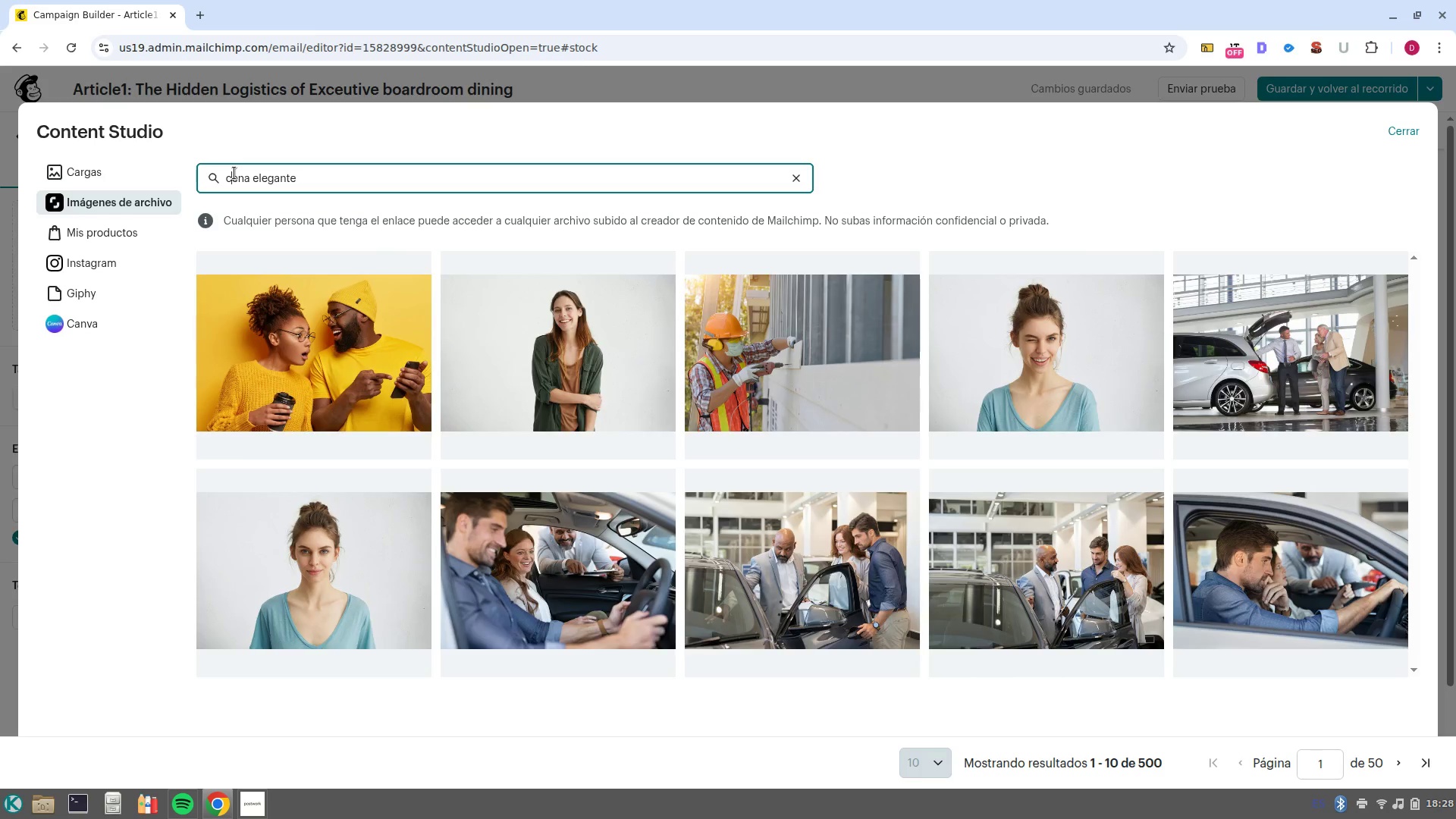 
key(NumpadEnter)
 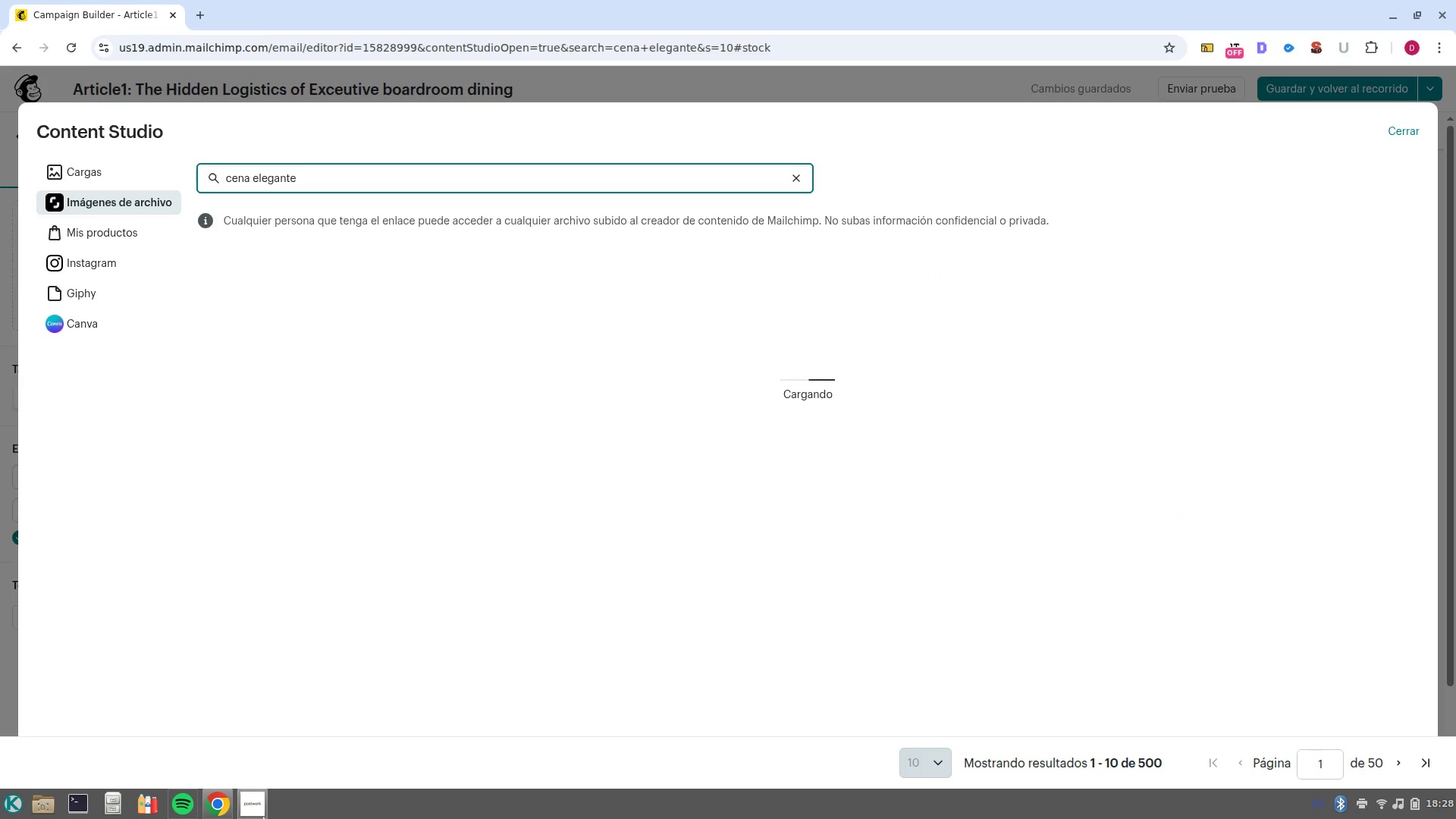 
left_click([265, 713])